 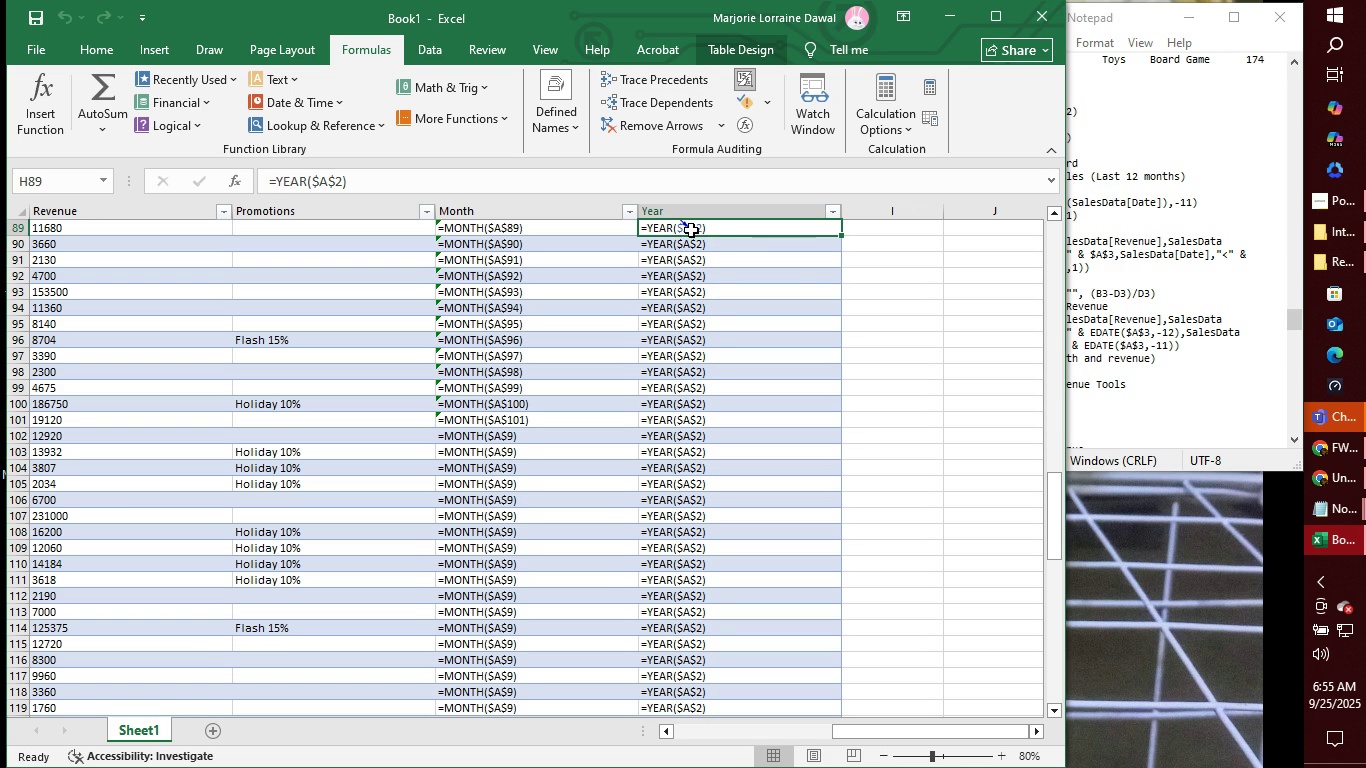 
key(Control+Z)
 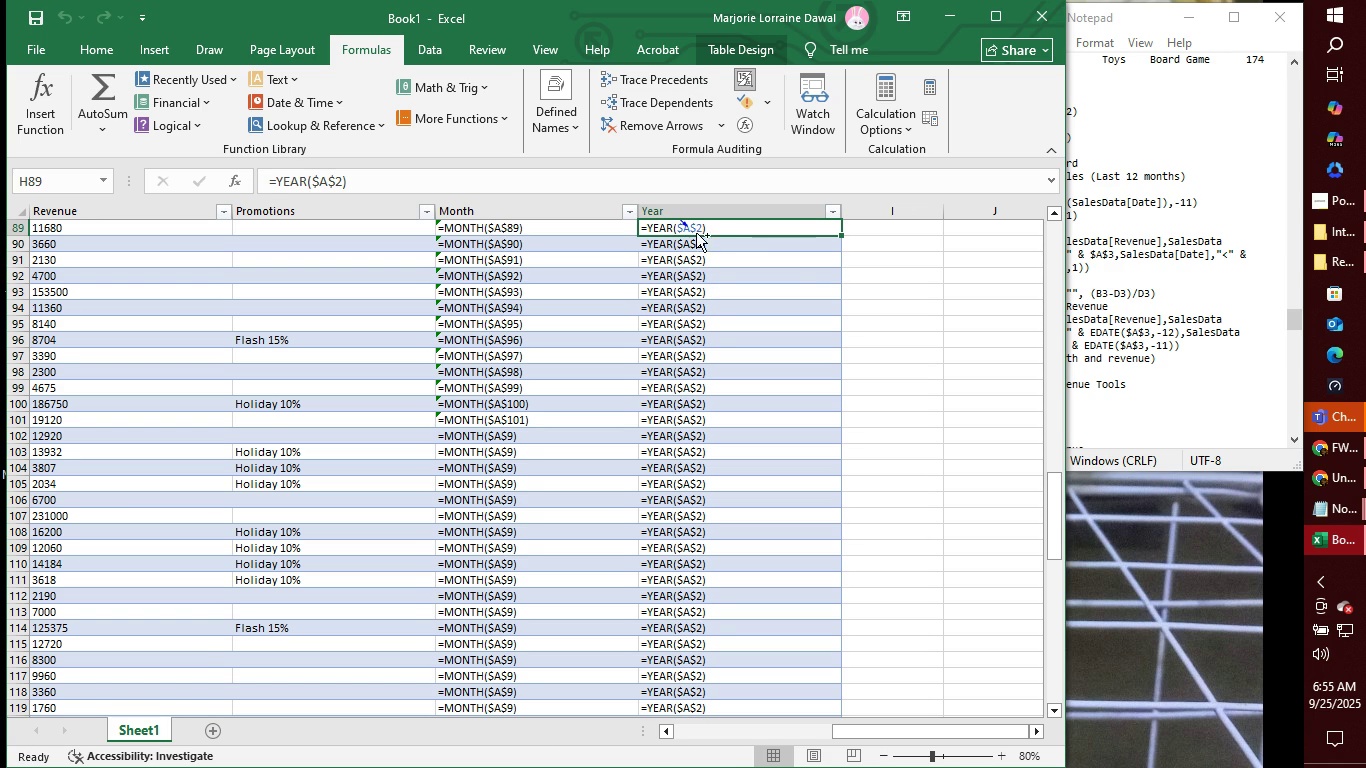 
key(Control+Z)
 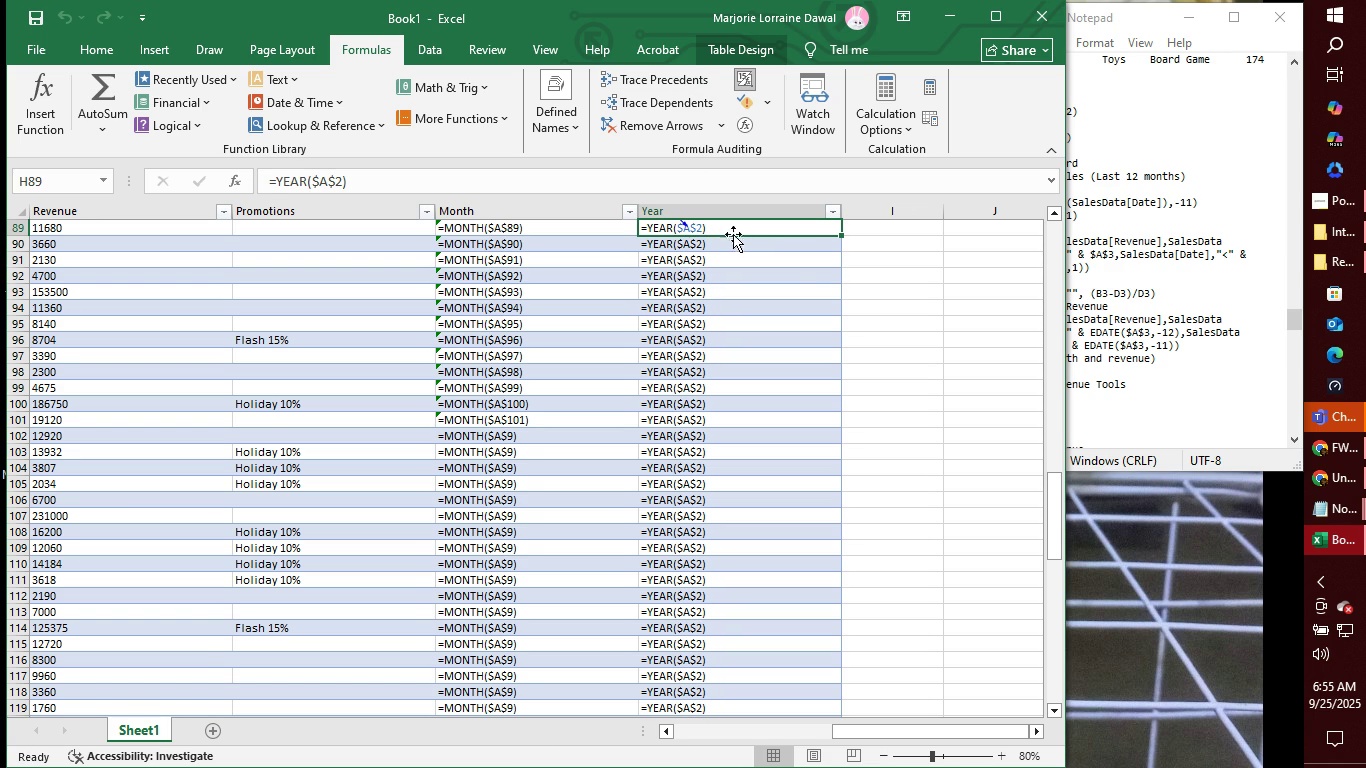 
key(Control+Z)
 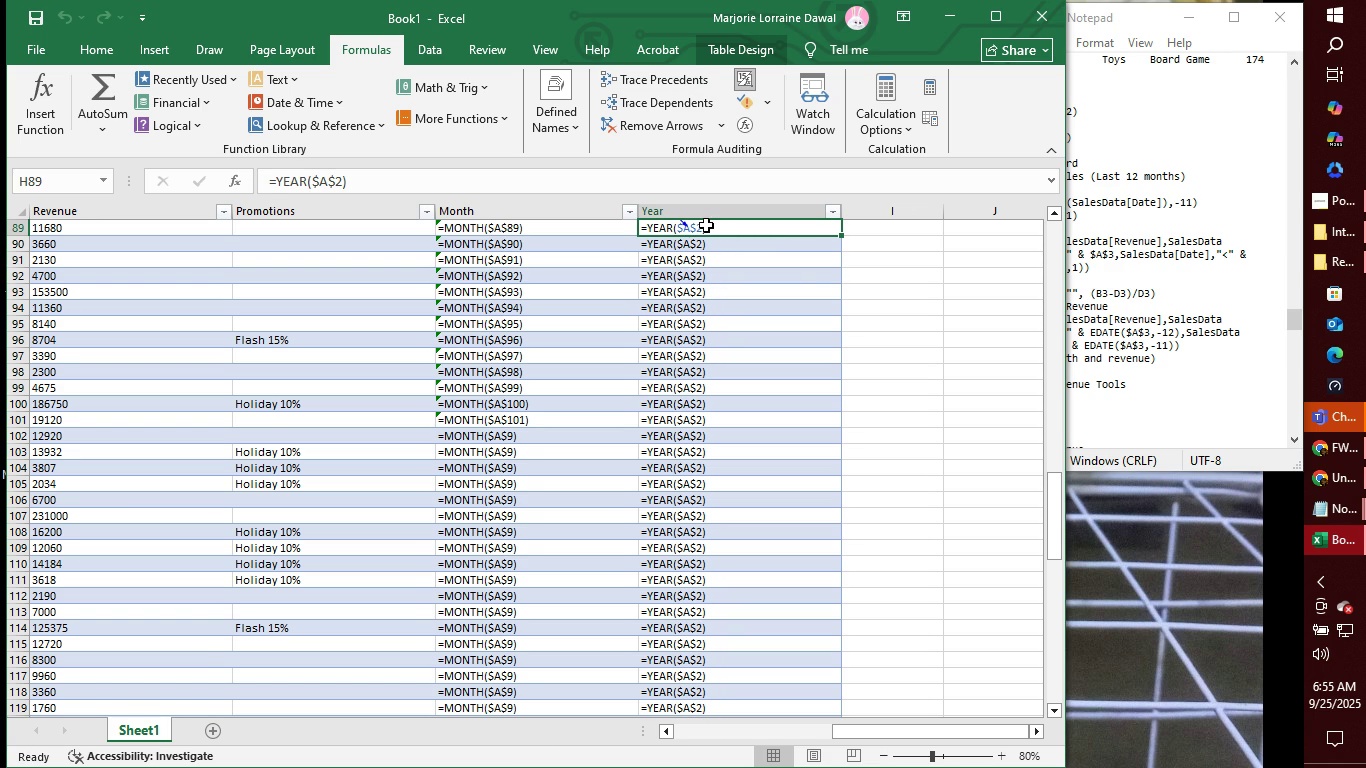 
left_click([706, 225])
 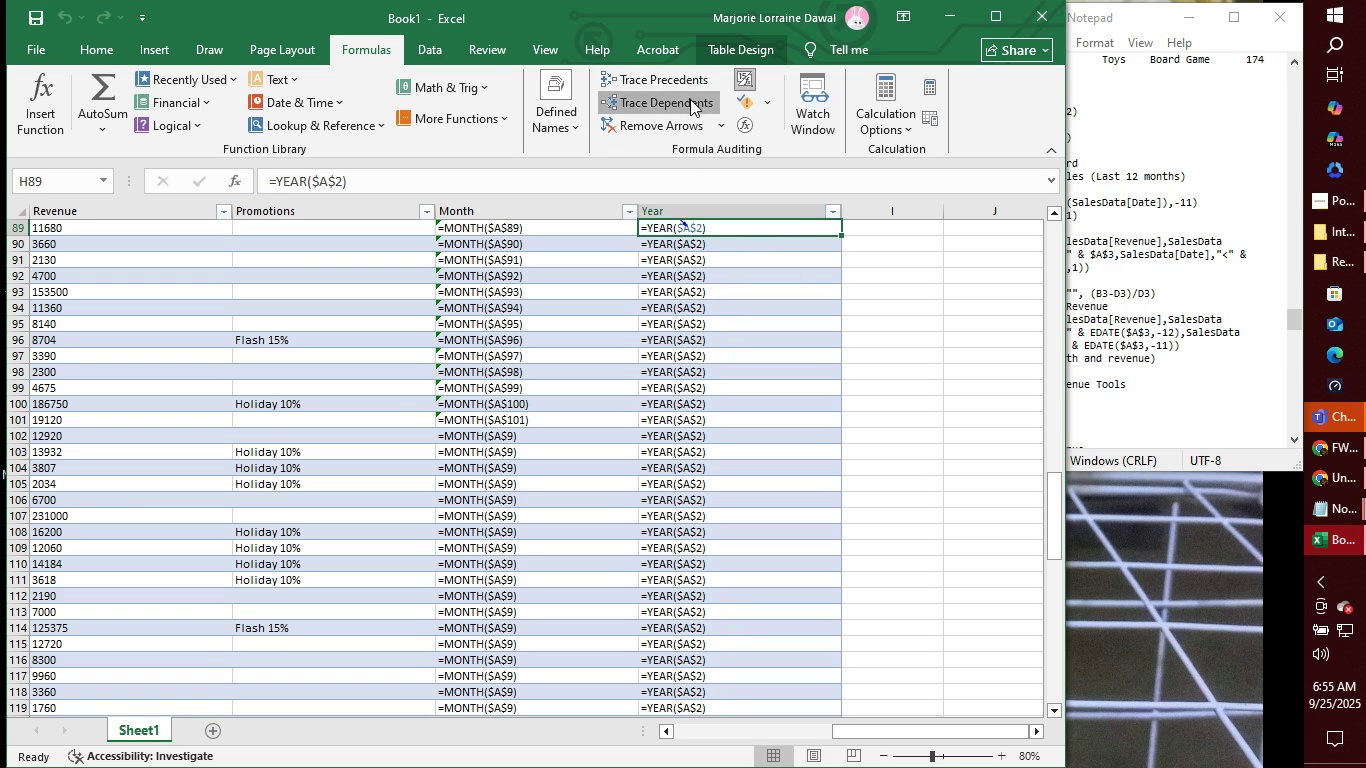 
left_click([690, 99])
 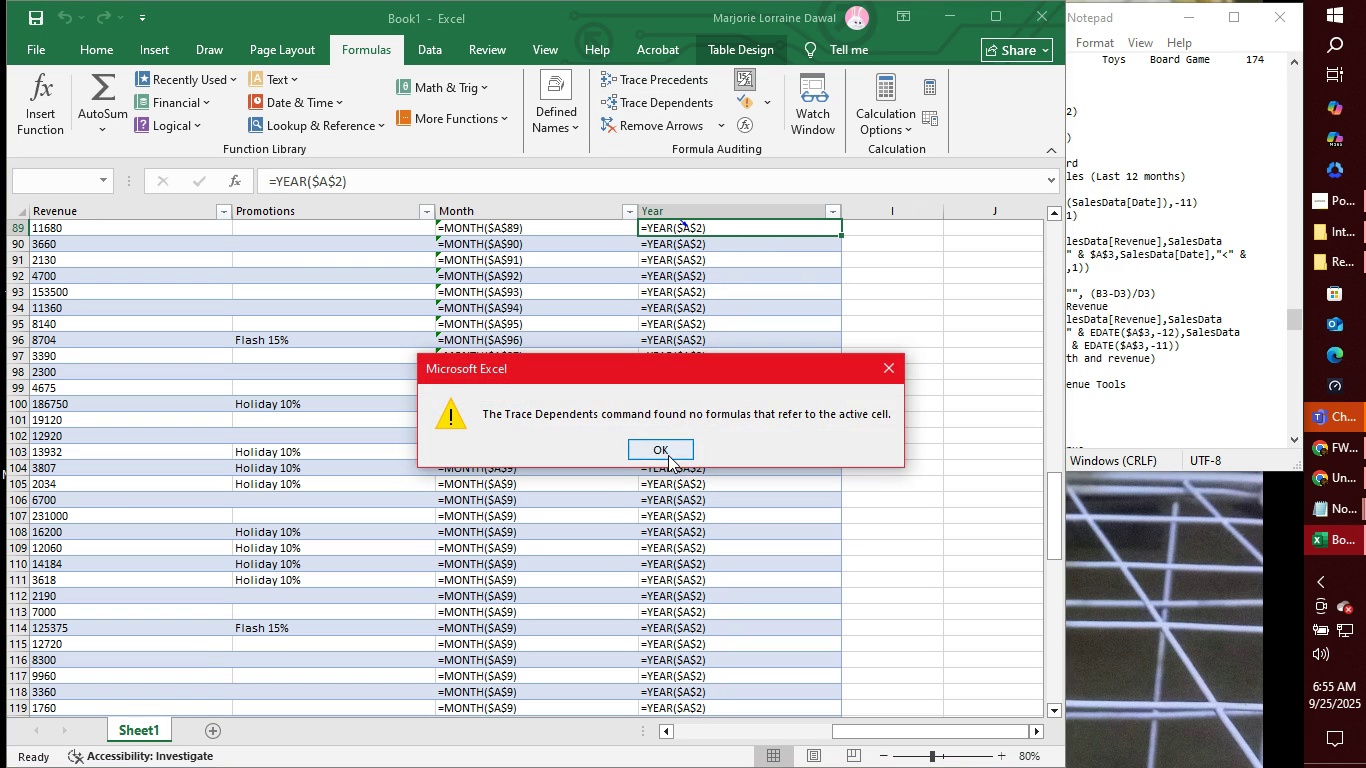 
left_click([668, 455])